 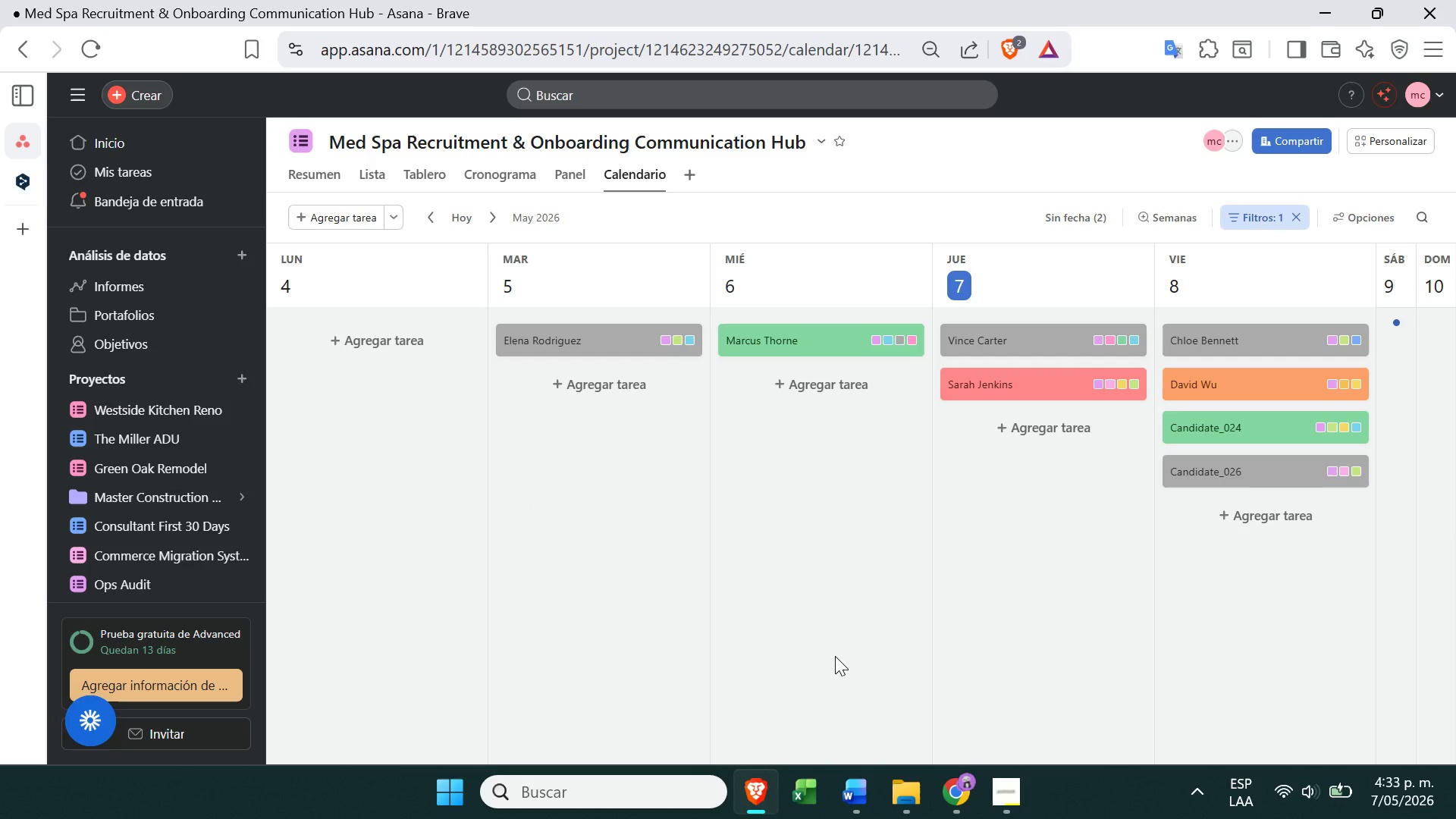 
left_click([1238, 217])
 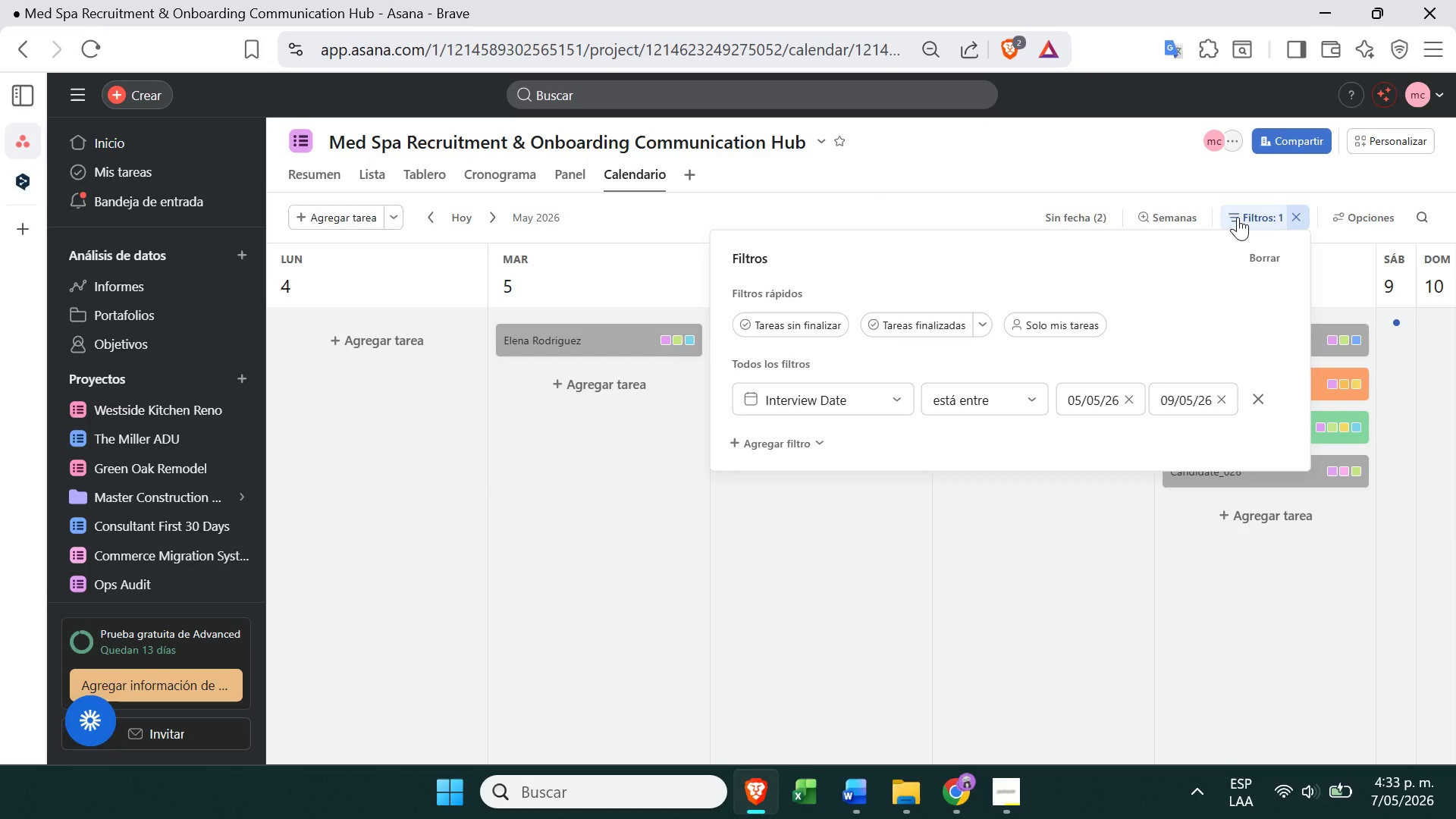 
key(PageUp)
 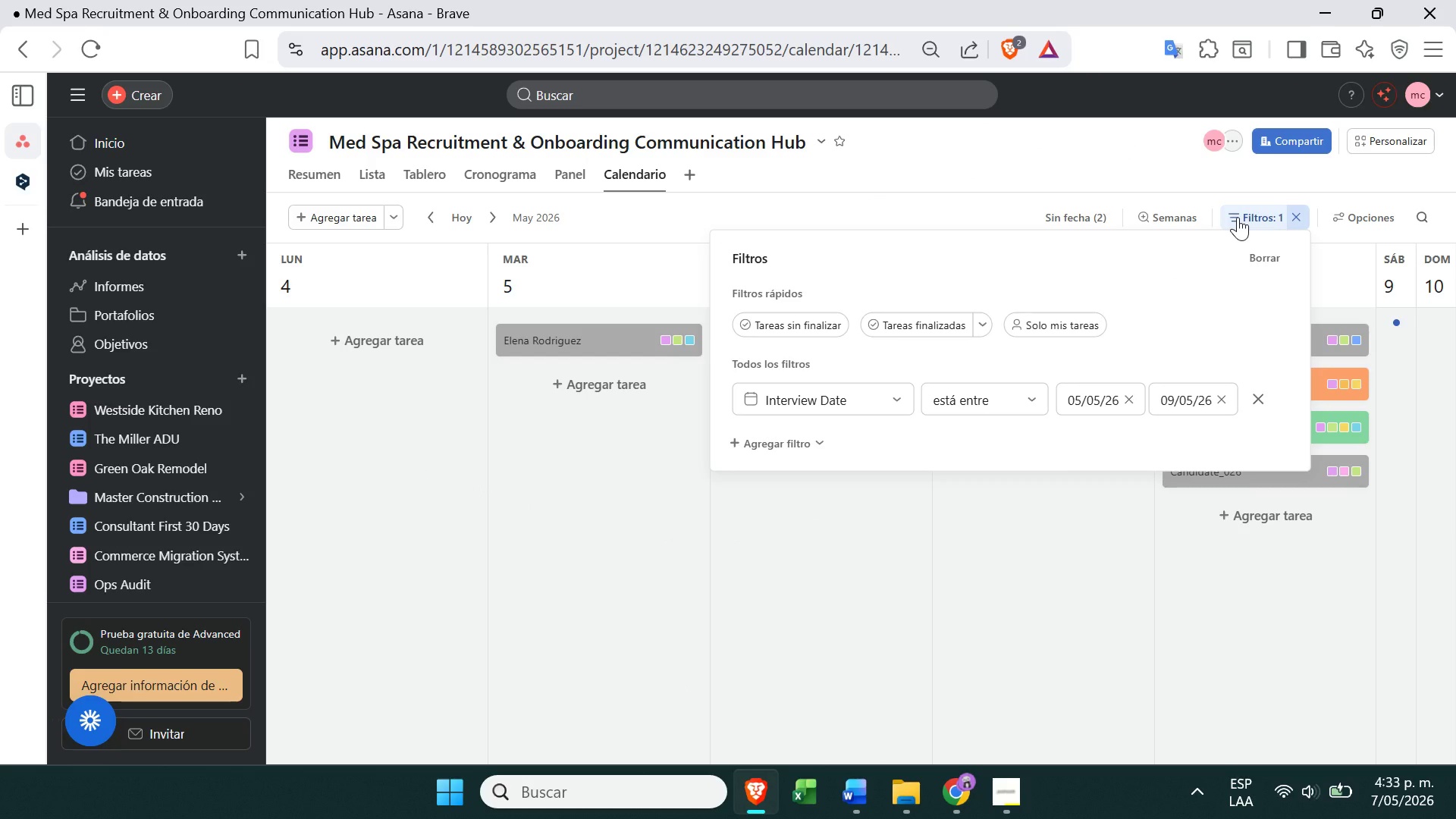 
key(PrintScreen)
 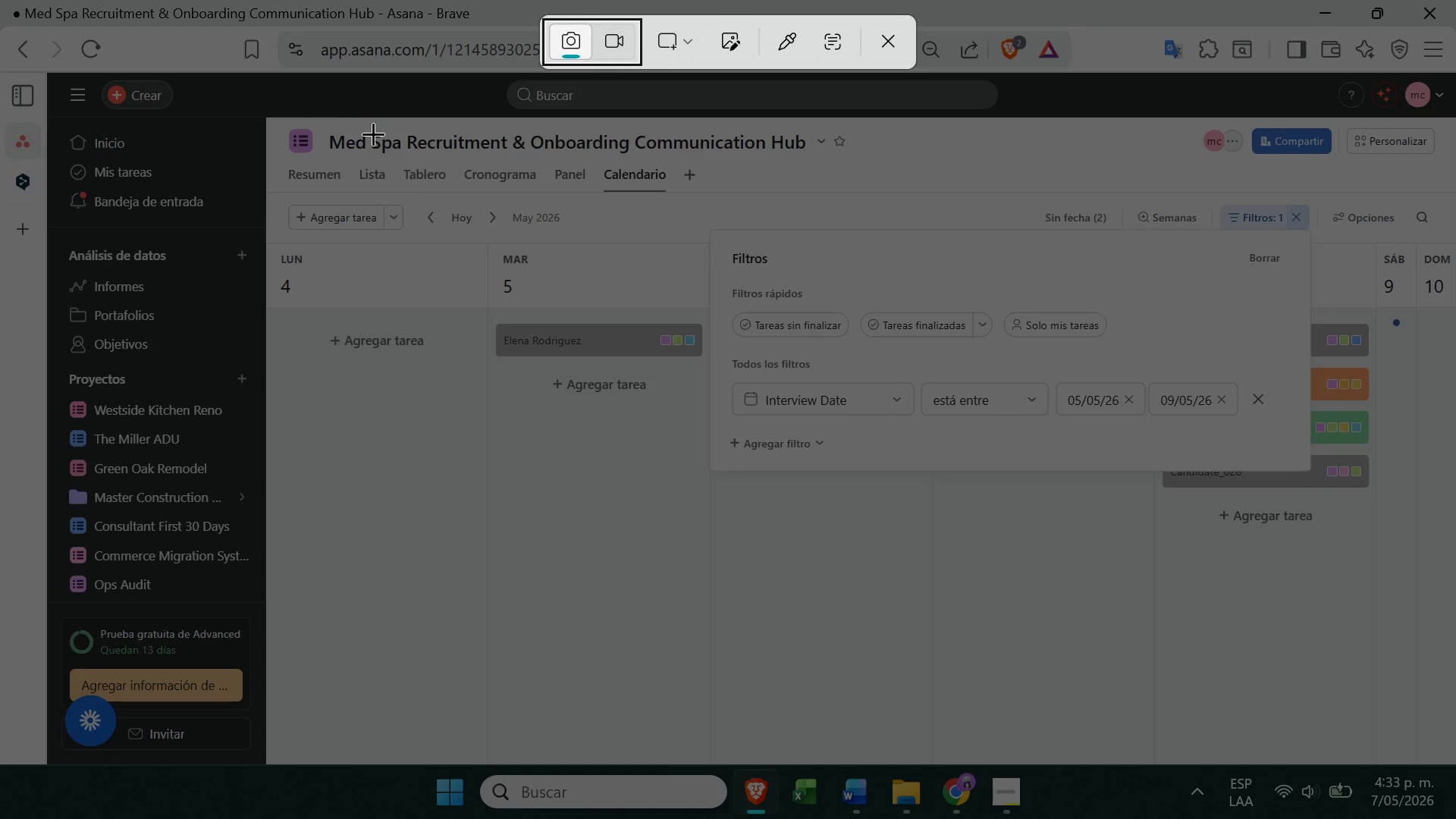 
left_click_drag(start_coordinate=[270, 118], to_coordinate=[1454, 531])
 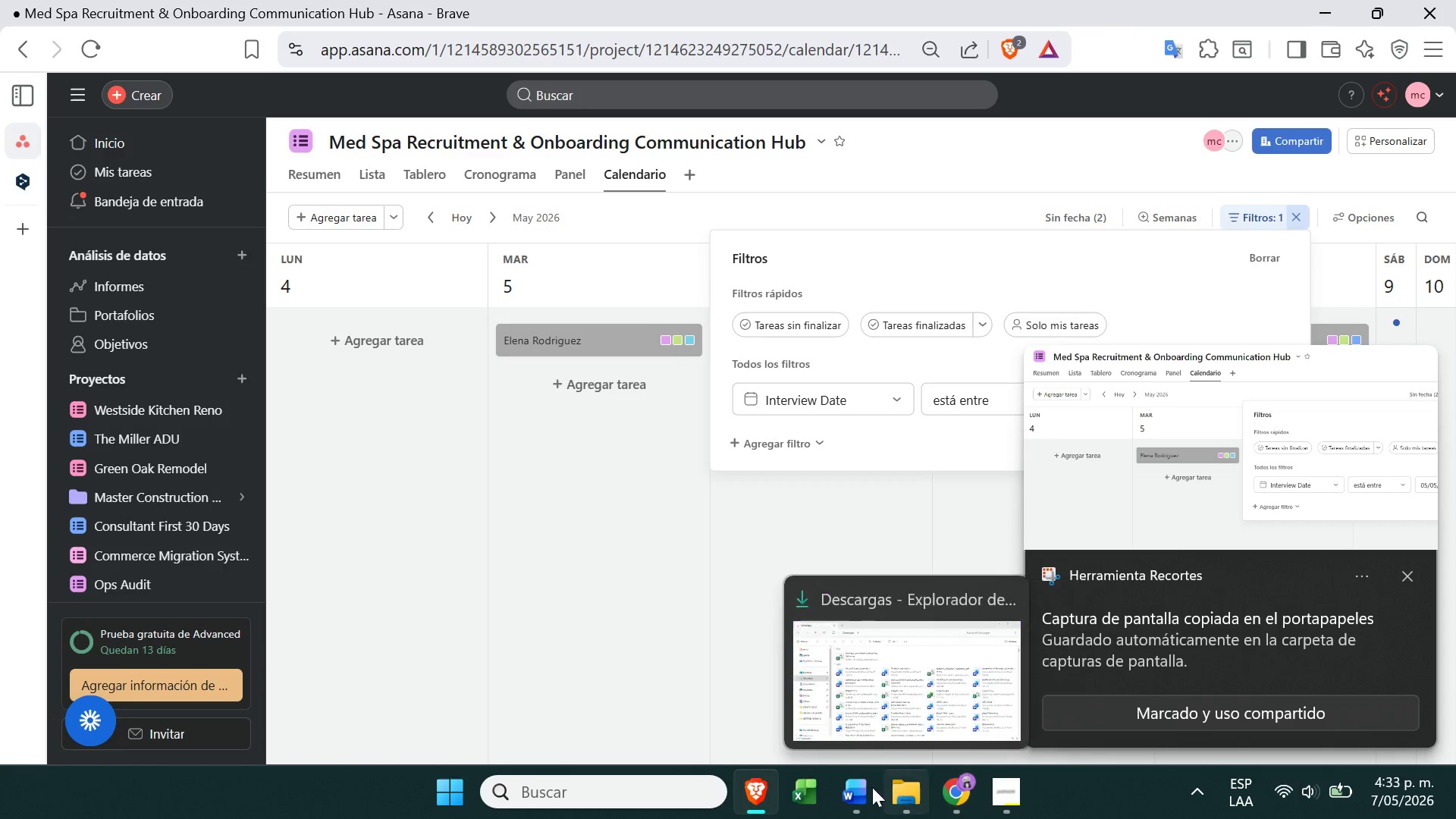 
left_click([836, 688])
 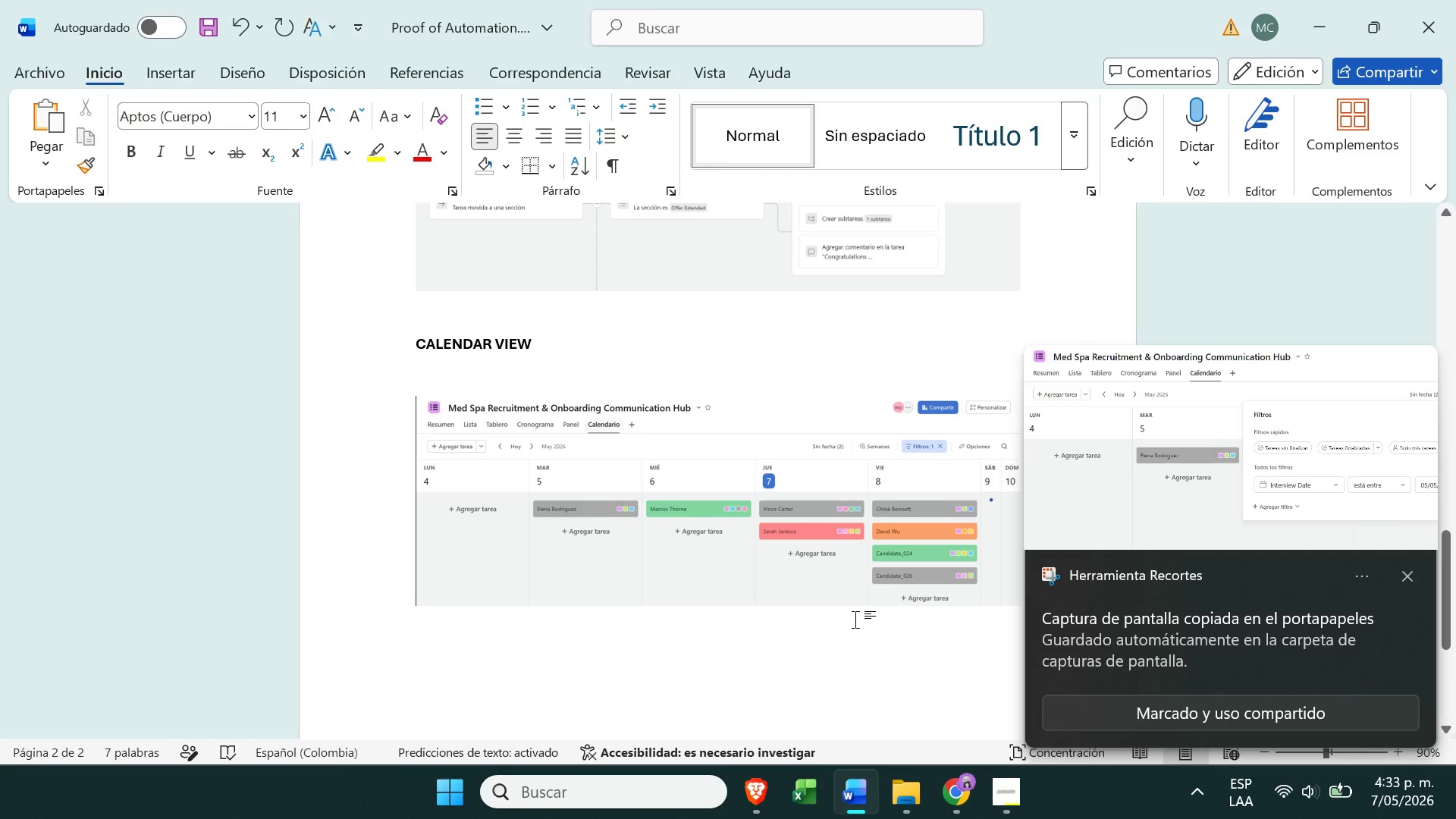 
key(Control+ControlLeft)
 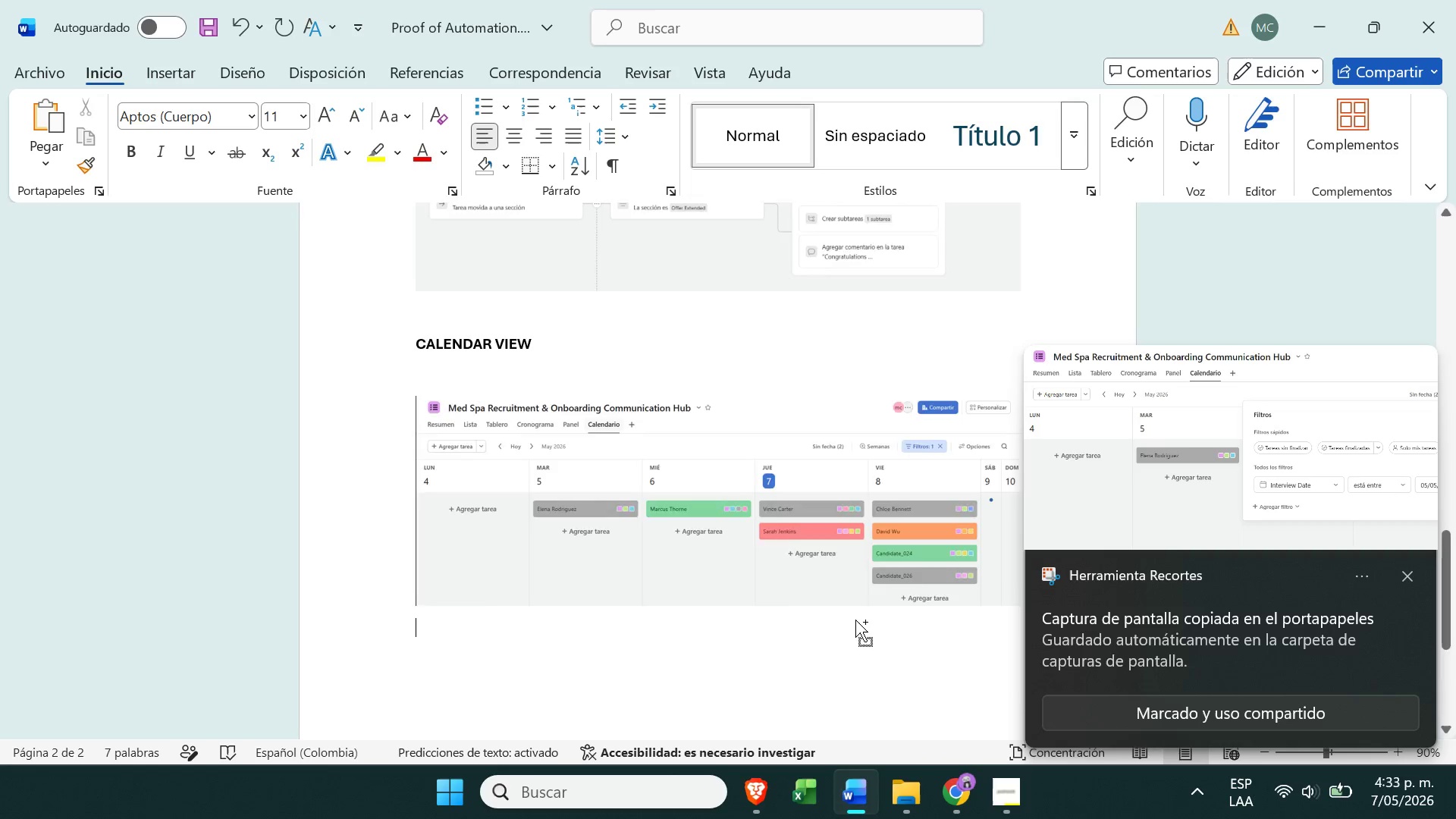 
key(Control+V)
 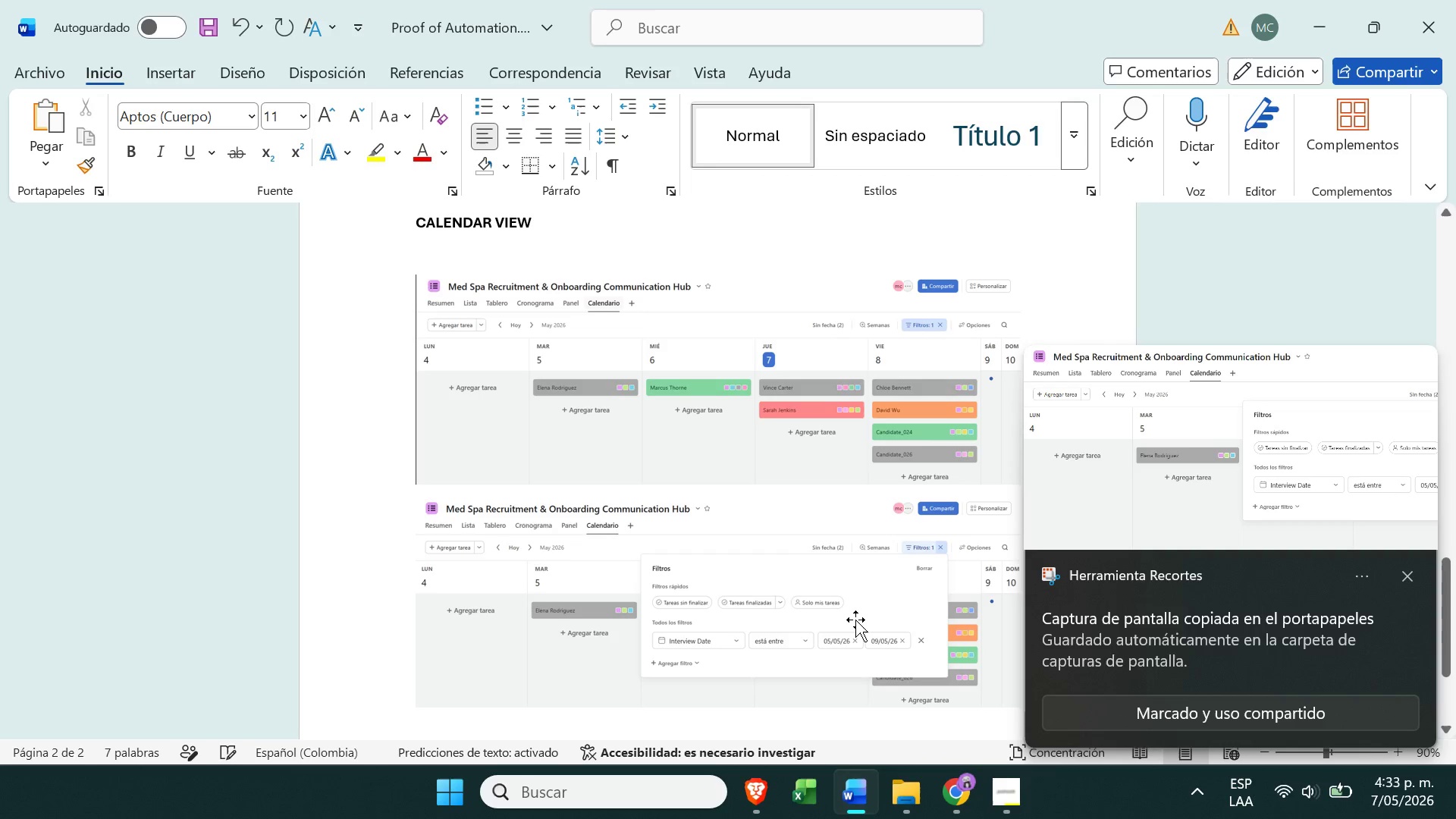 
key(CapsLock)
 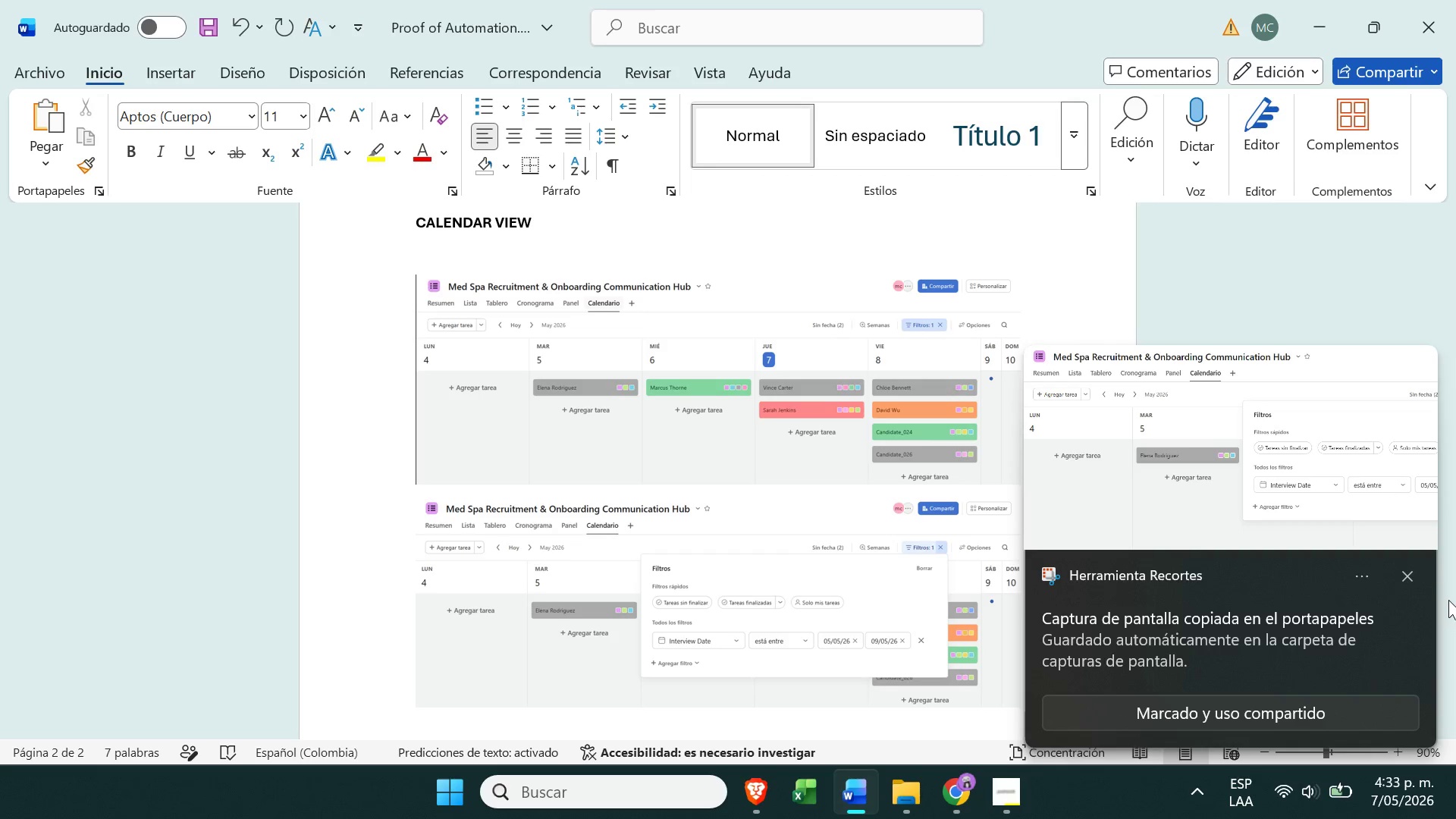 
left_click([1411, 573])
 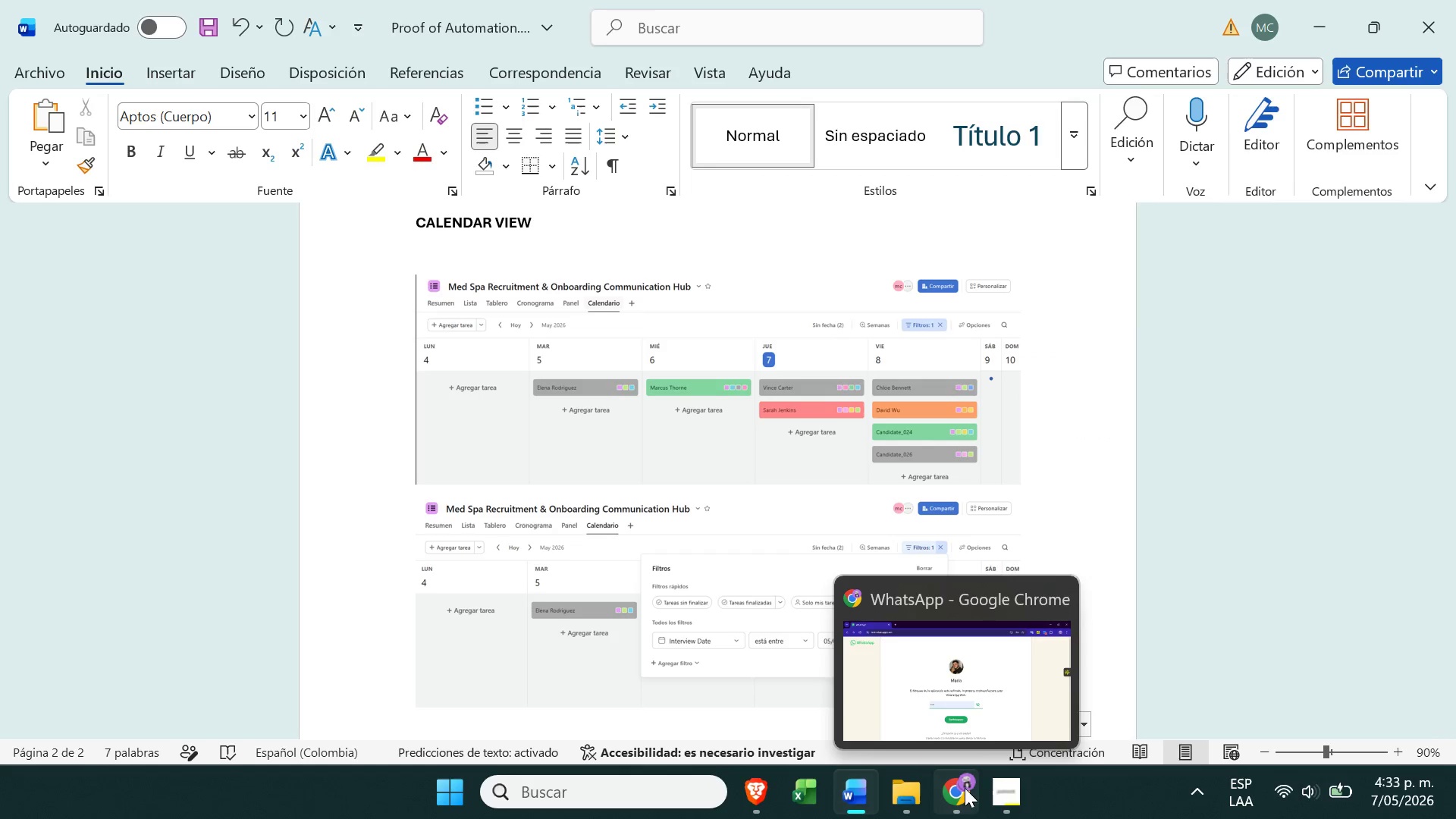 
left_click([1032, 785])
 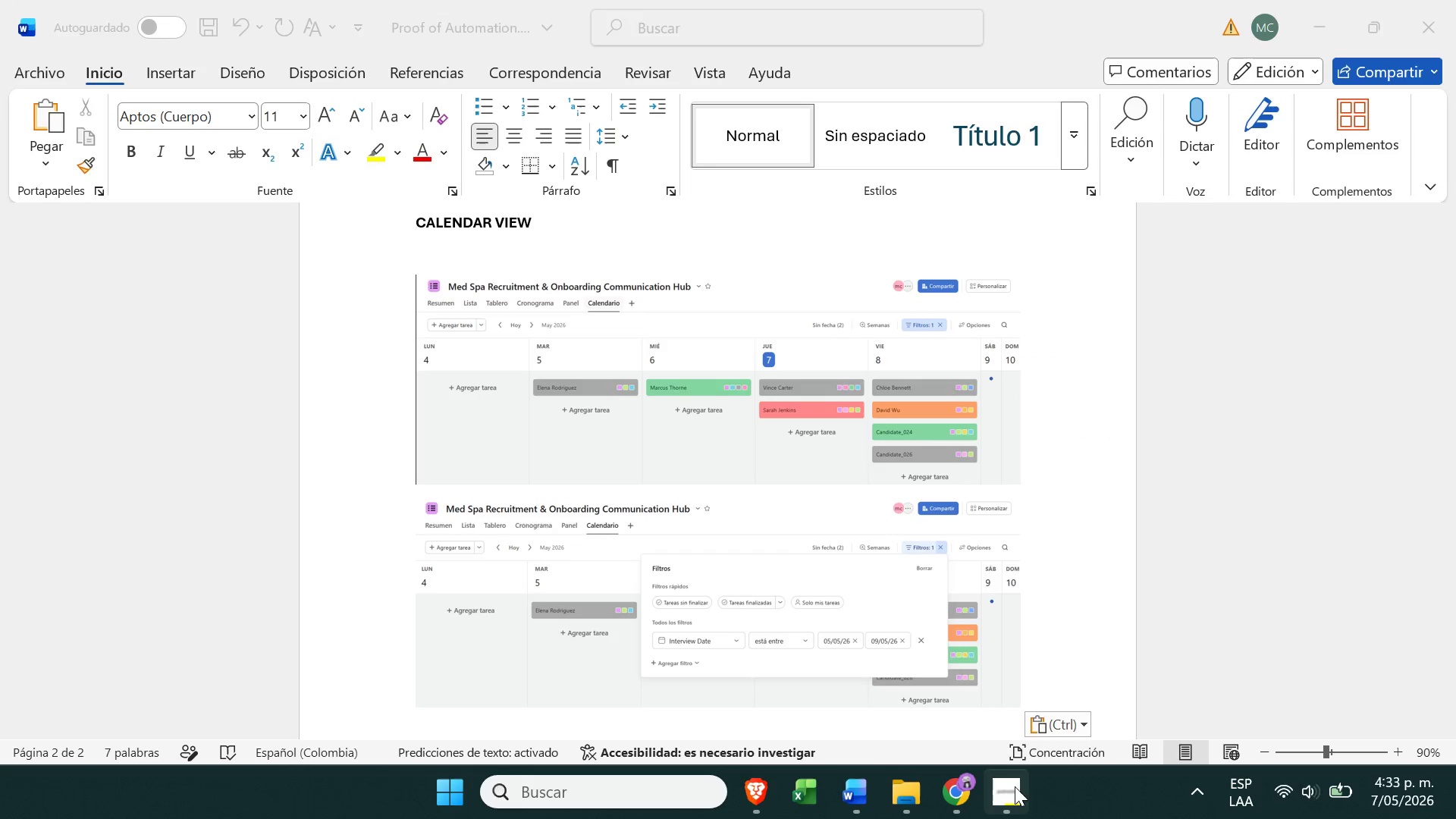 
left_click([1008, 786])